 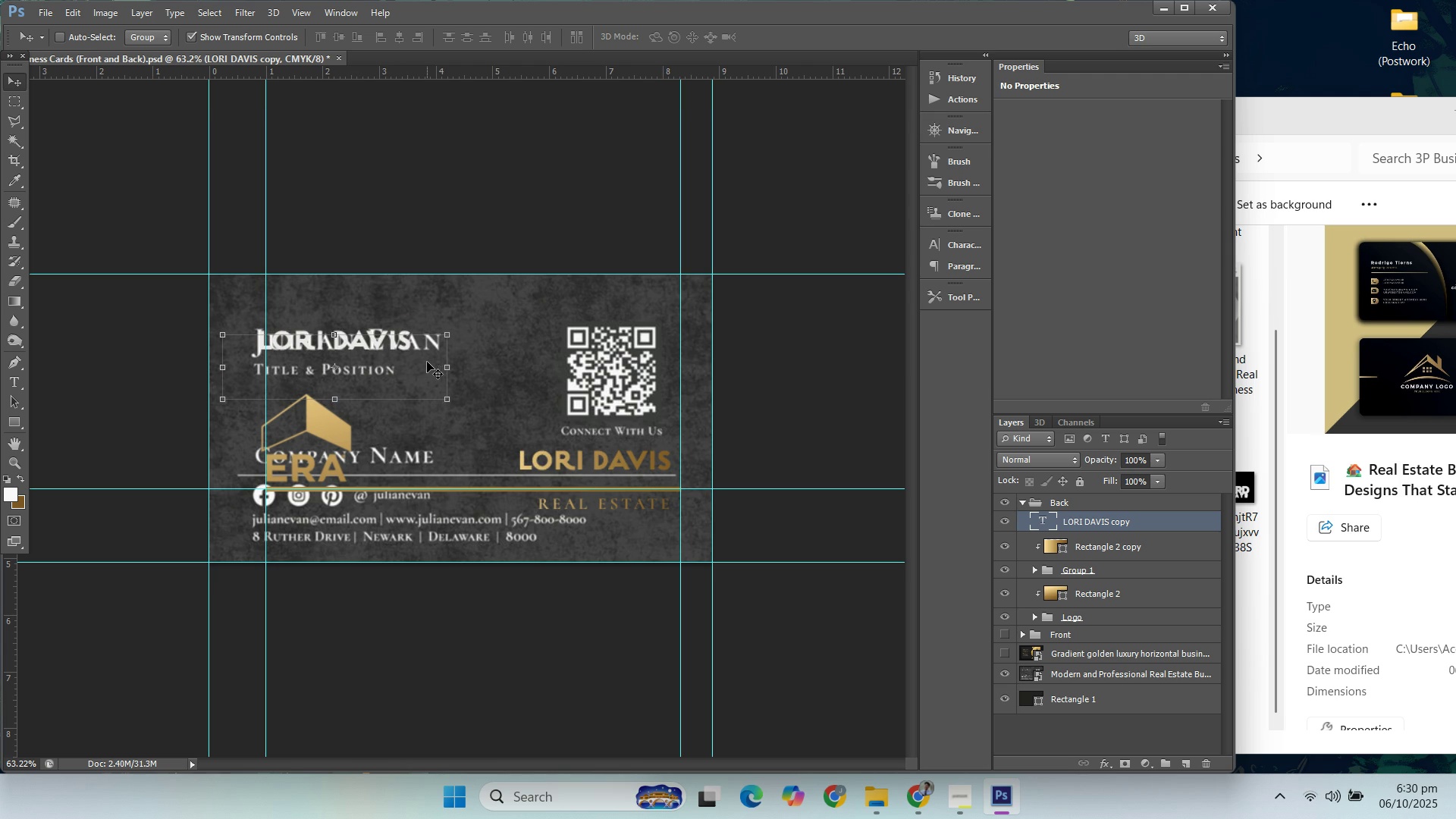 
key(ArrowUp)
 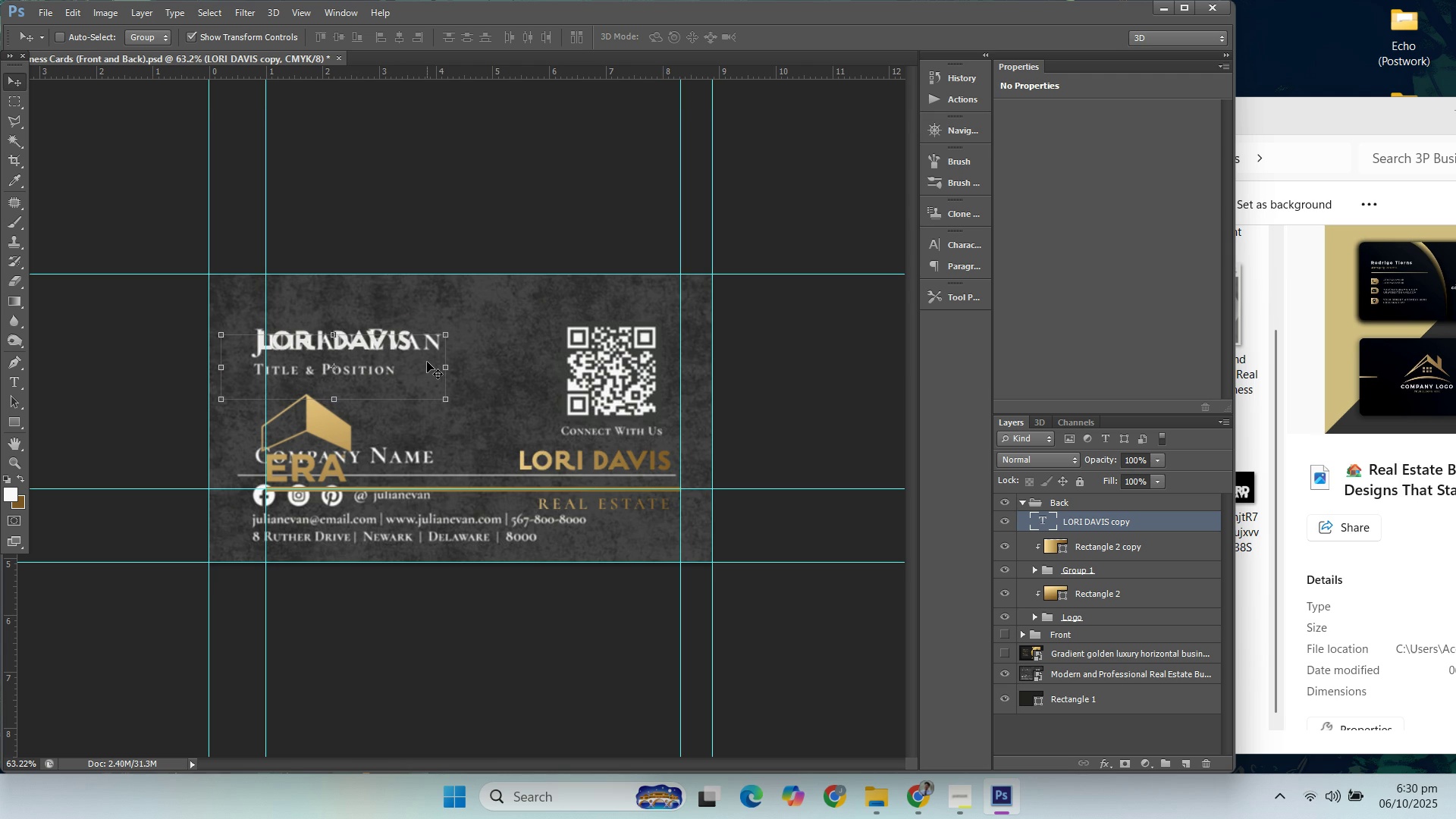 
key(ArrowLeft)
 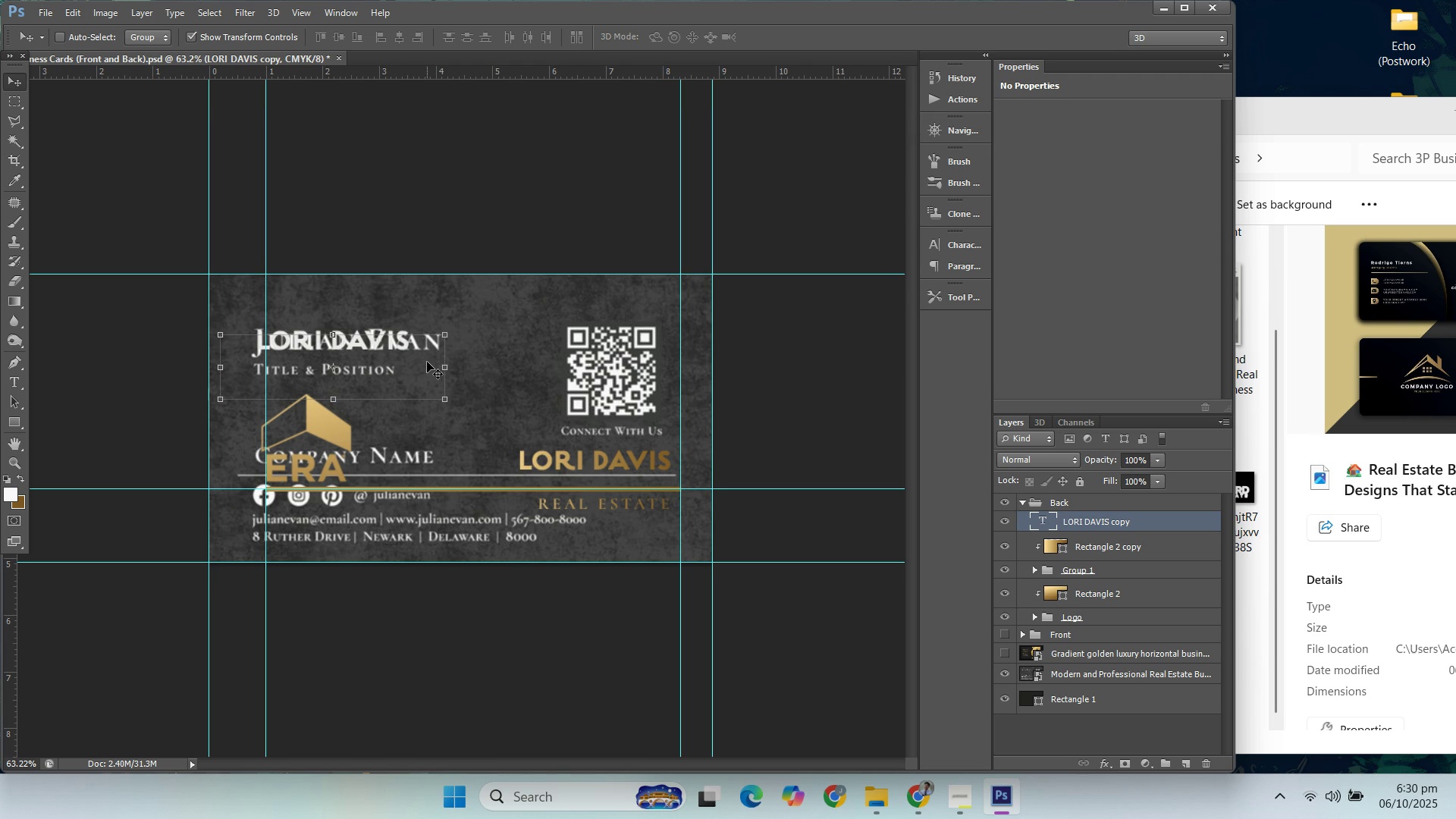 
key(ArrowLeft)
 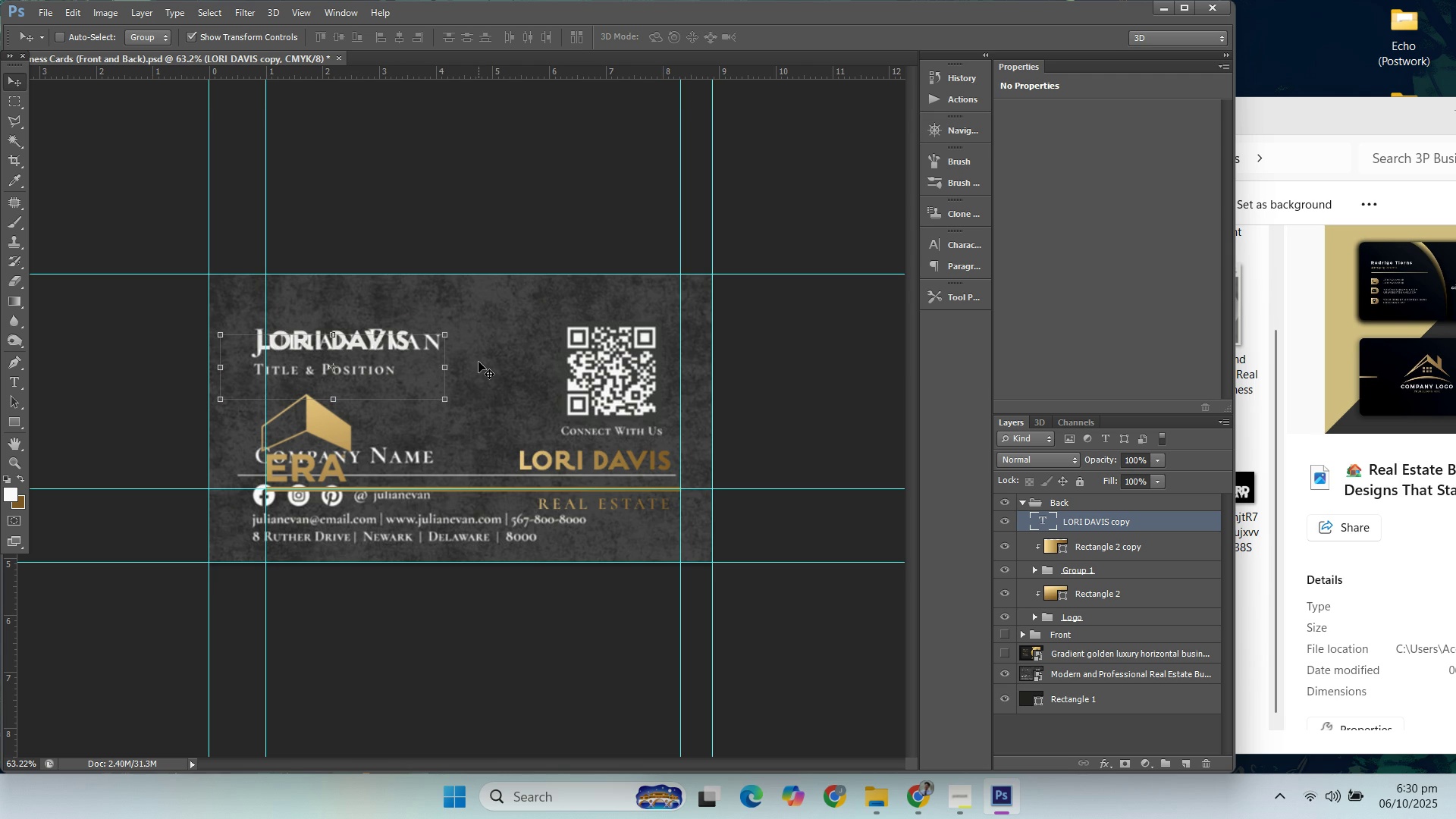 
key(ArrowLeft)
 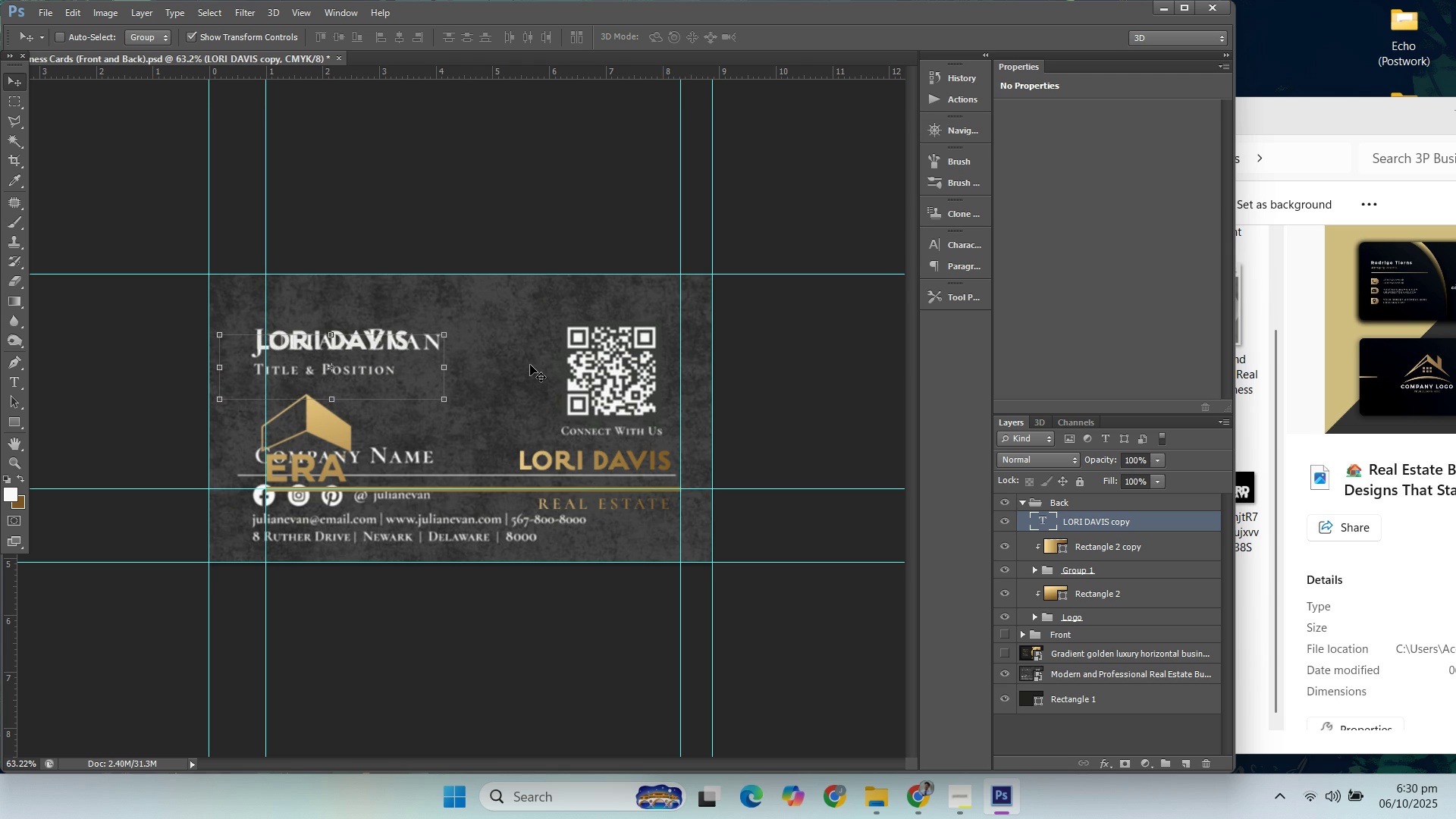 
key(ArrowRight)
 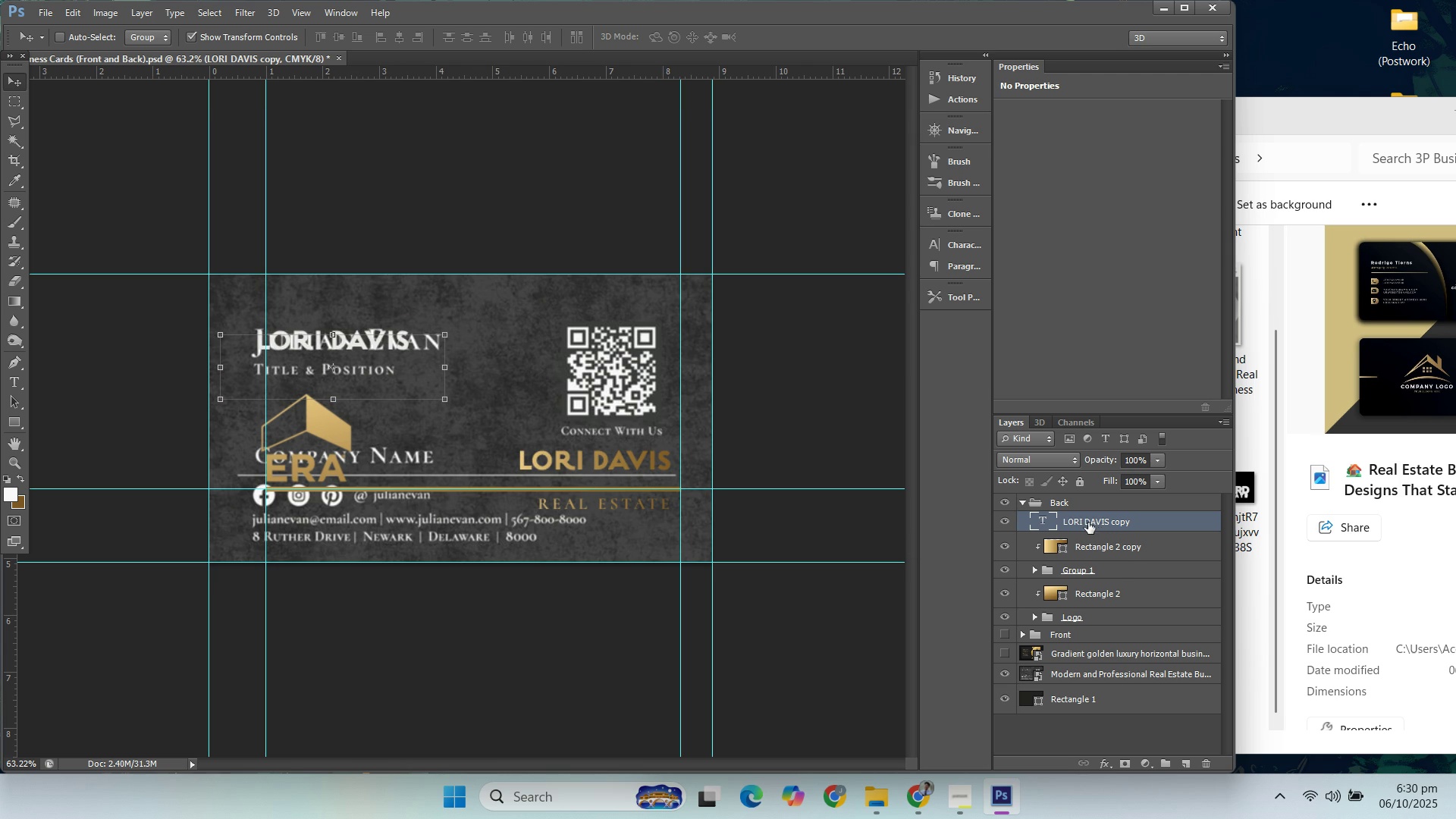 
left_click([1034, 570])
 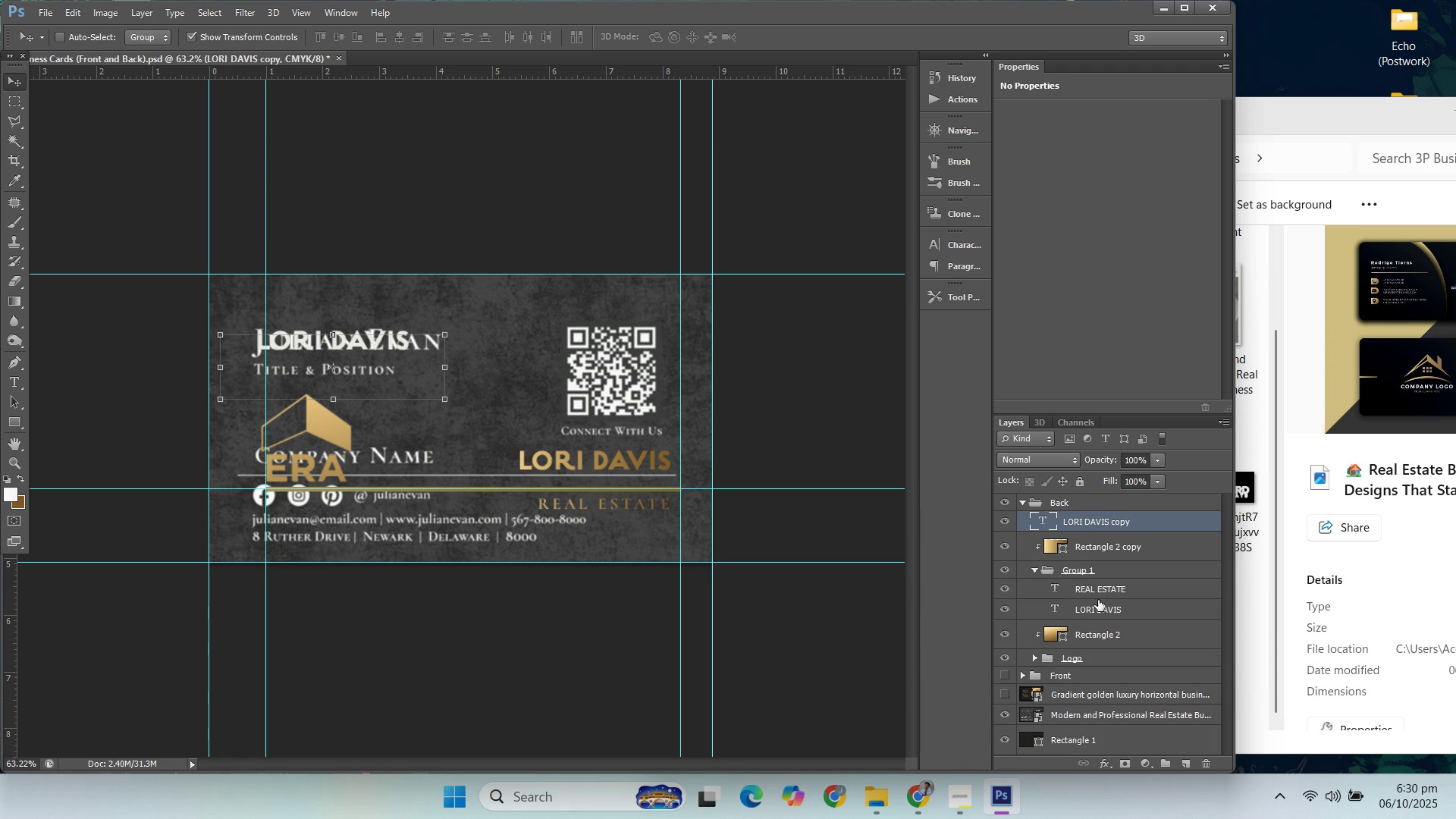 
left_click([1098, 600])
 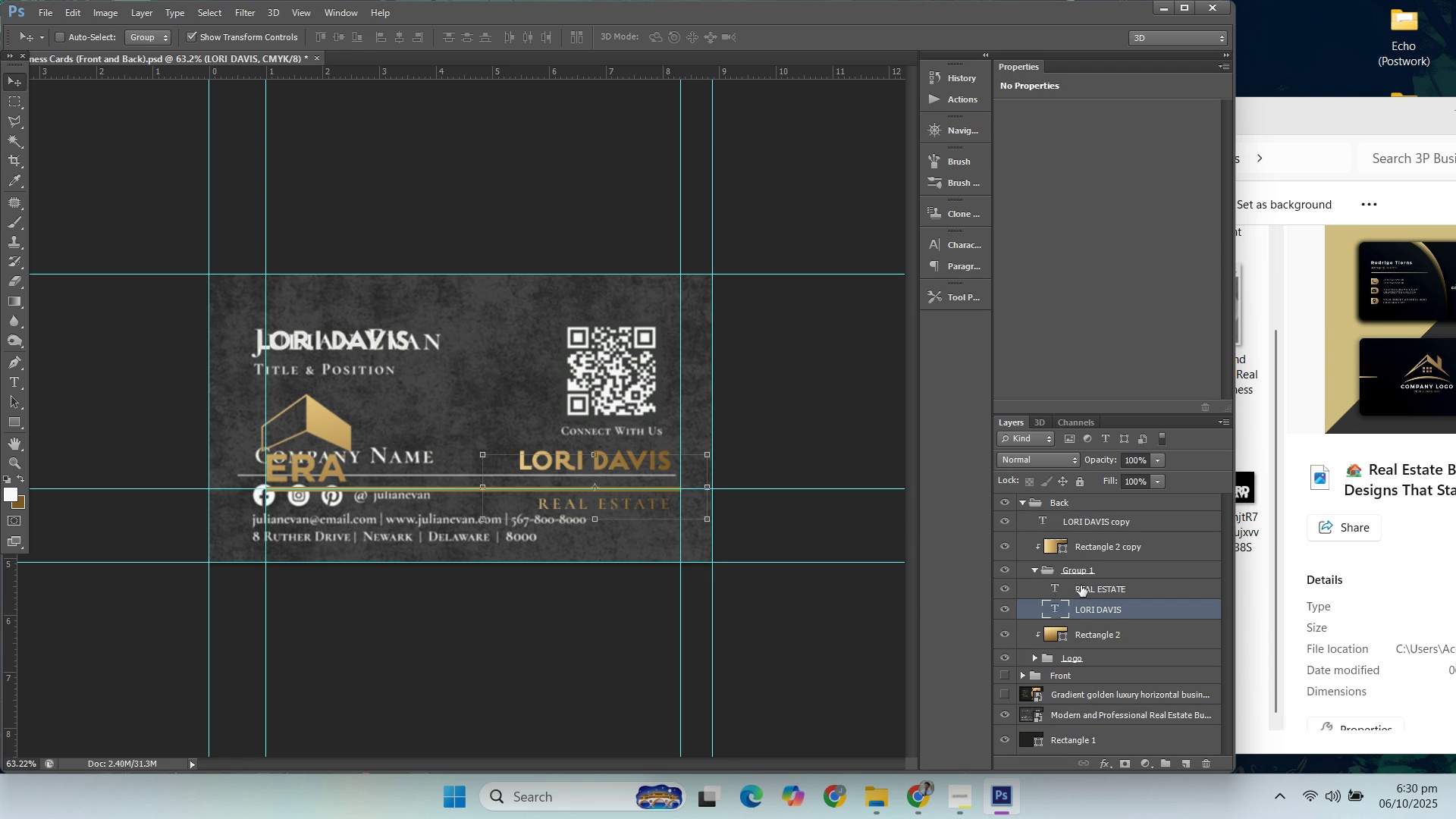 
left_click([1082, 585])
 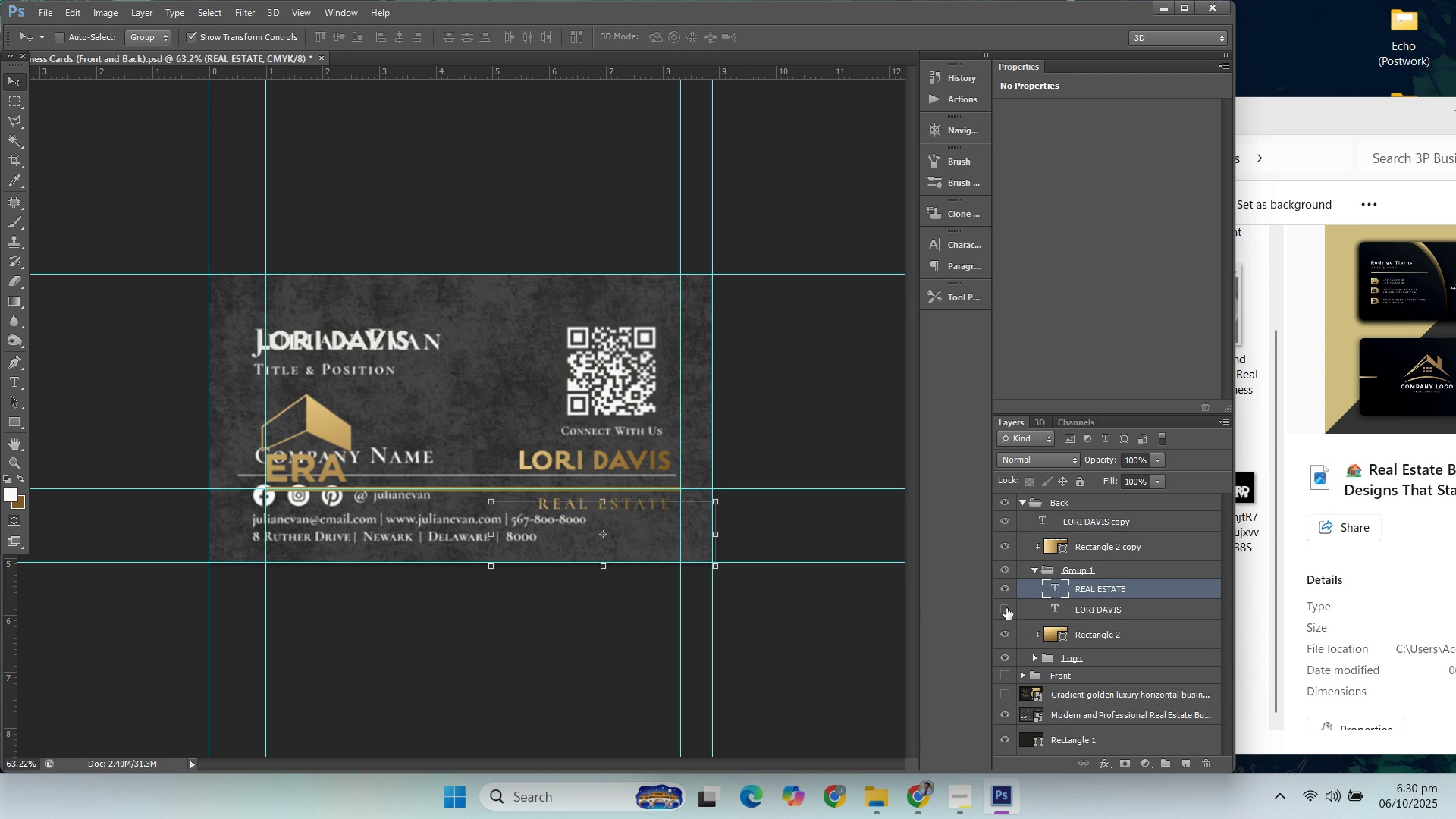 
left_click([1006, 608])